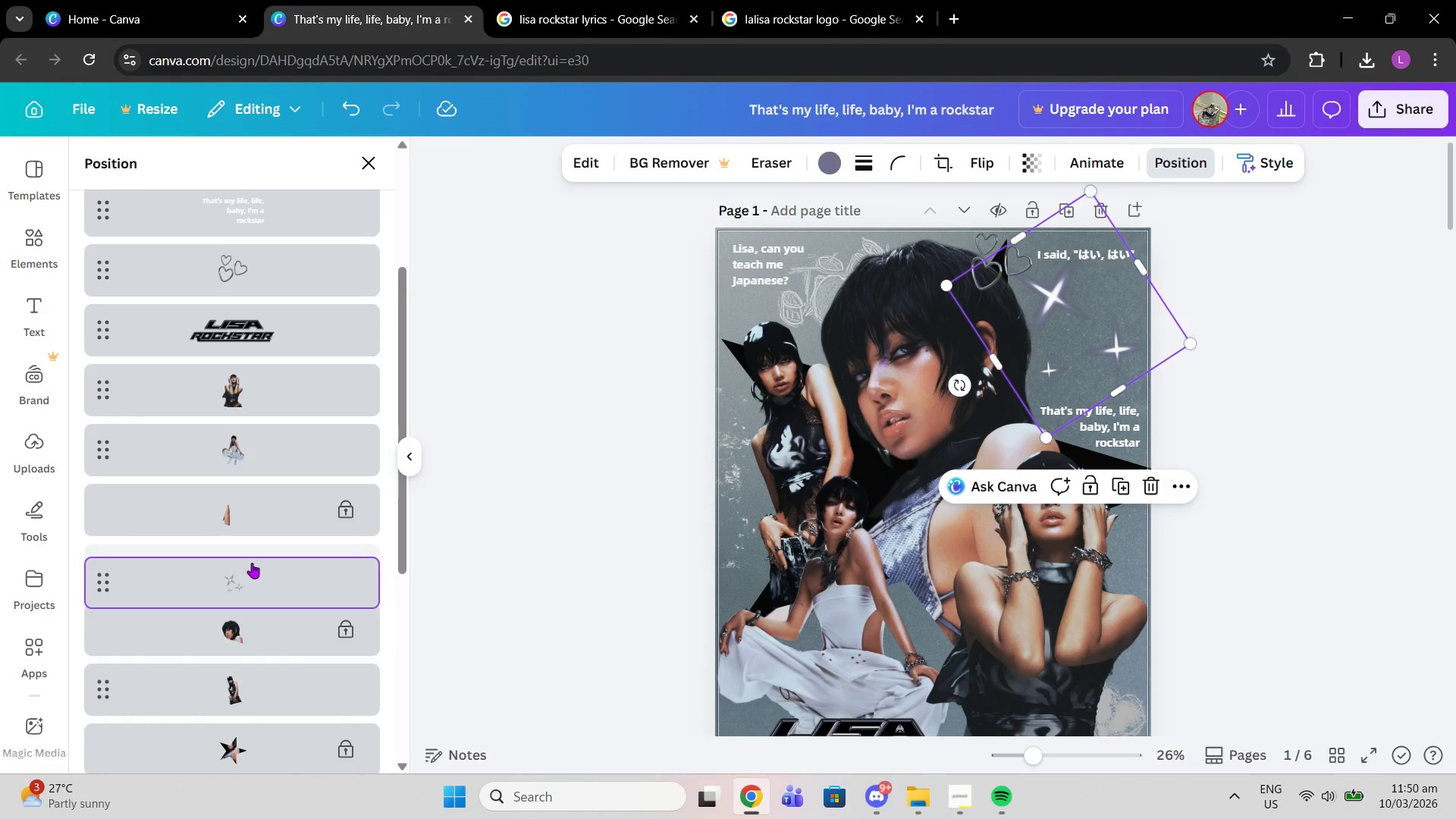 
scroll: coordinate [252, 563], scroll_direction: down, amount: 4.0
 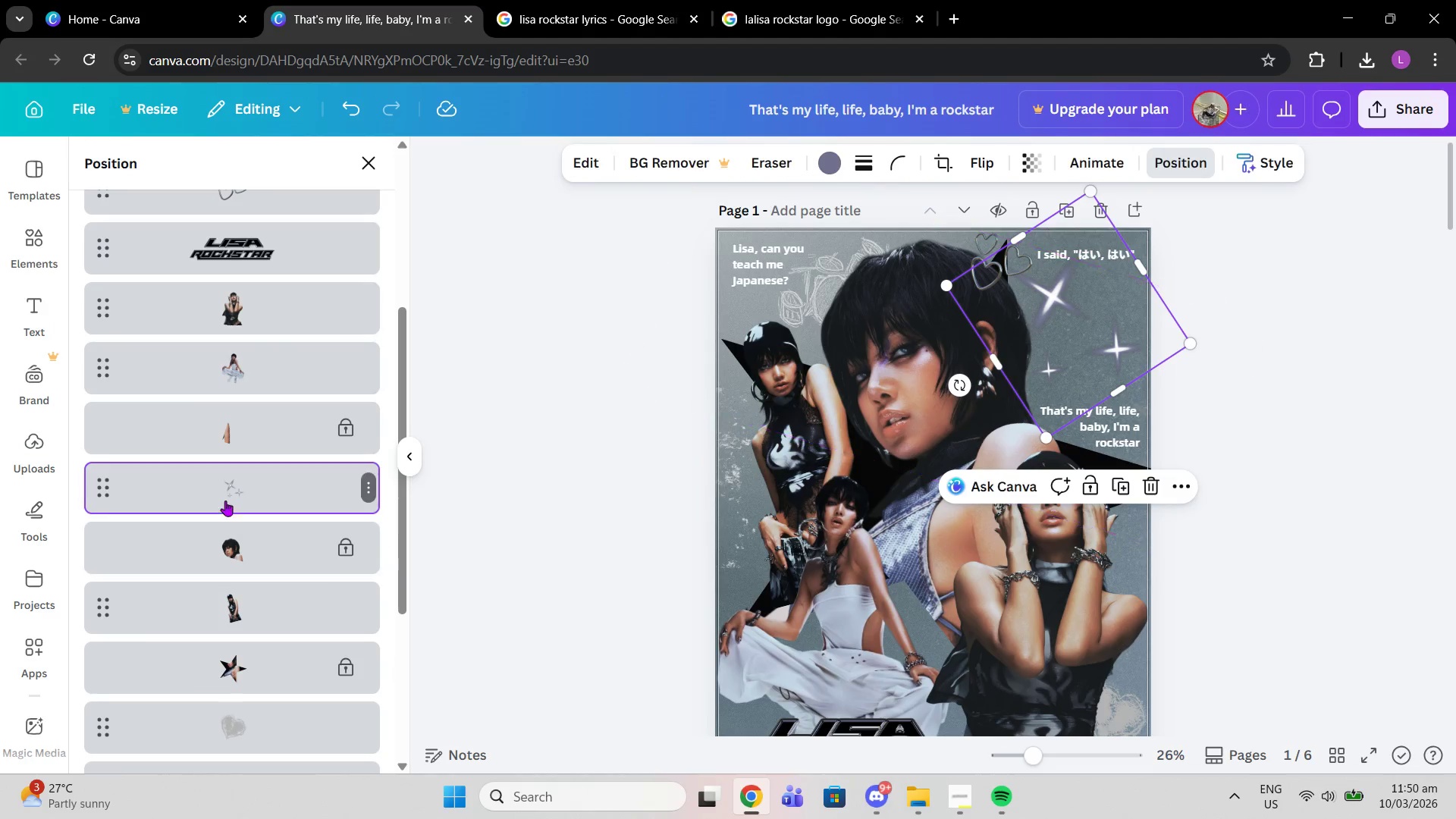 
left_click_drag(start_coordinate=[225, 500], to_coordinate=[265, 679])
 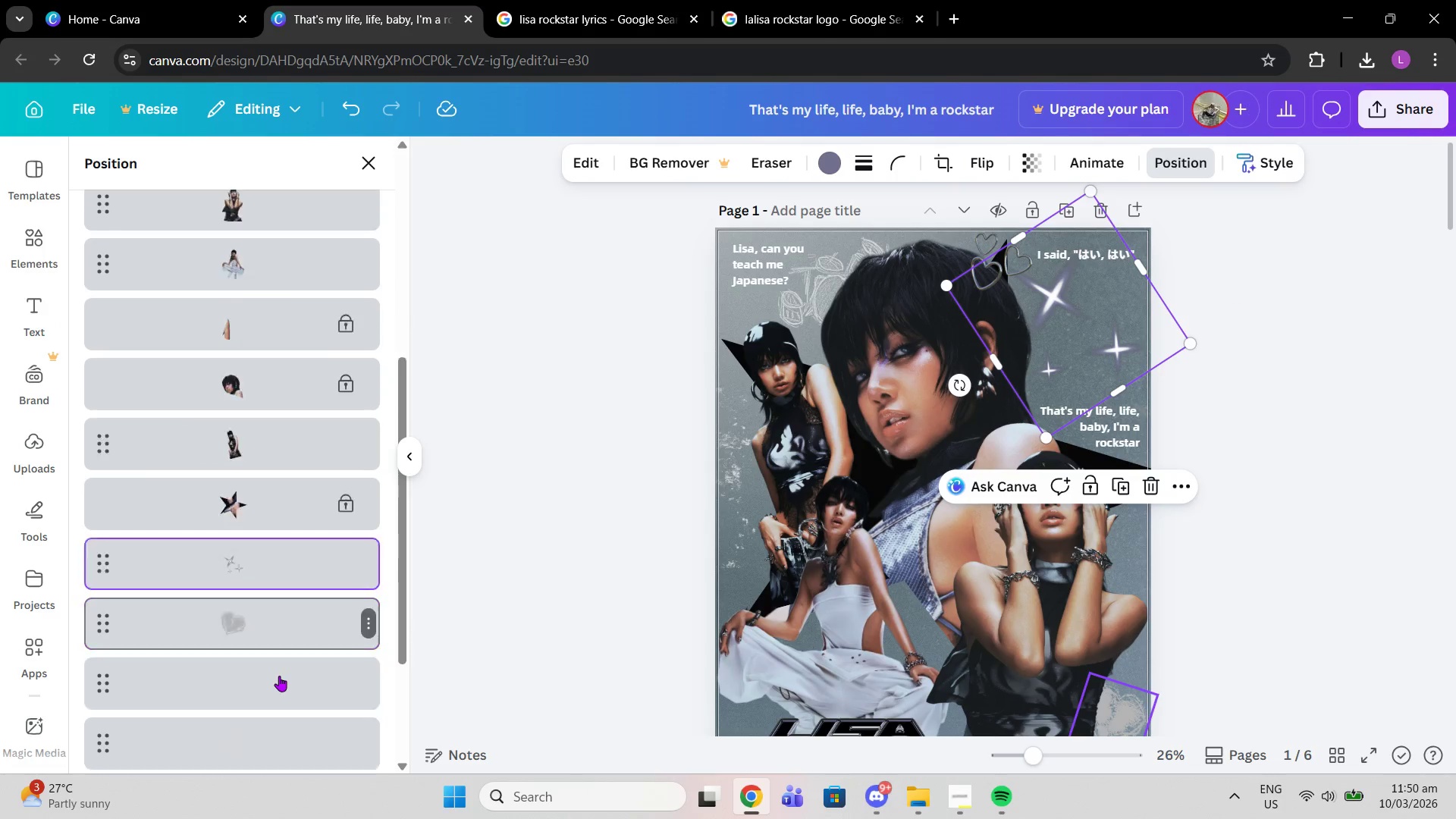 
scroll: coordinate [276, 677], scroll_direction: down, amount: 4.0
 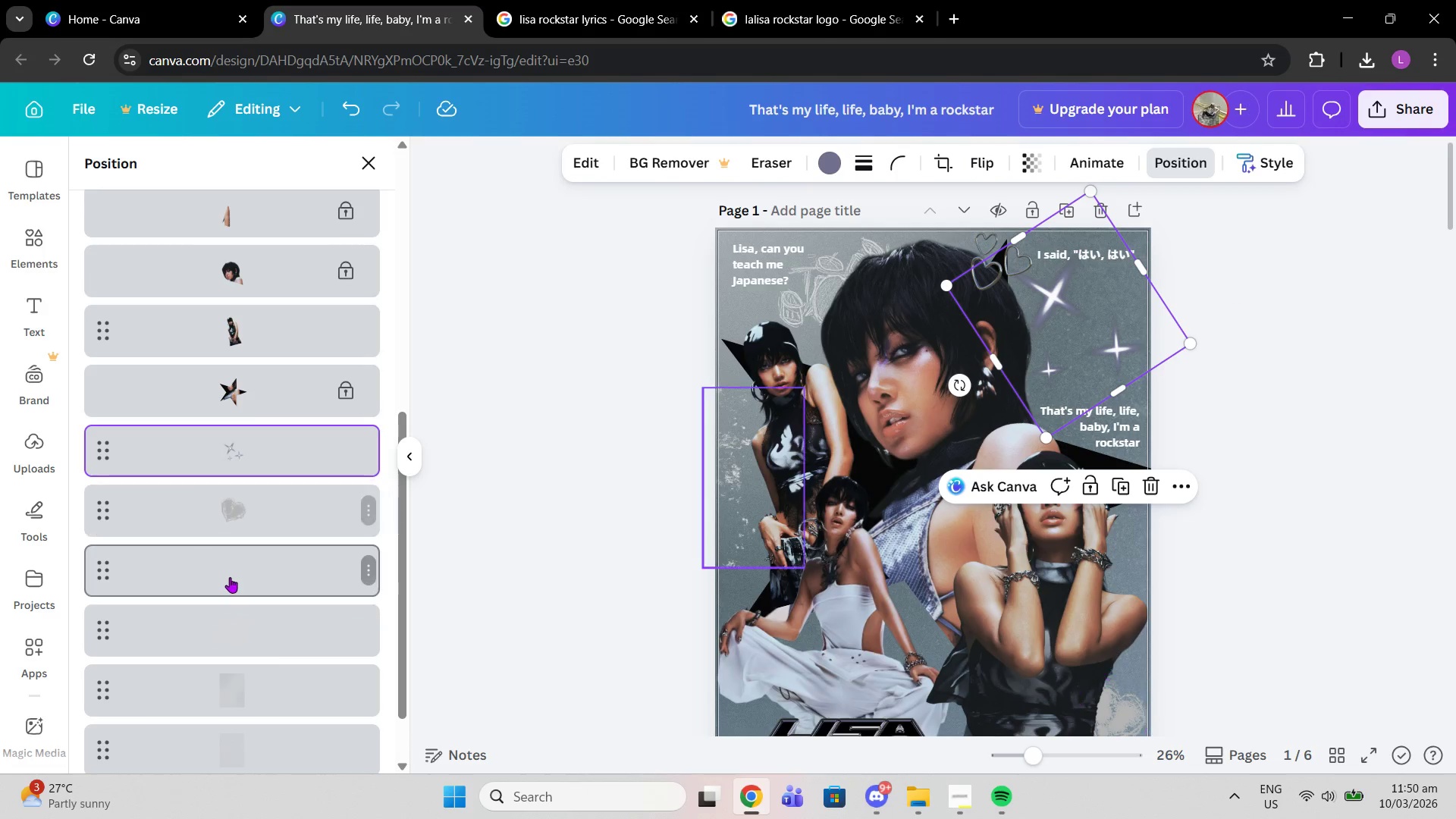 
left_click([230, 577])
 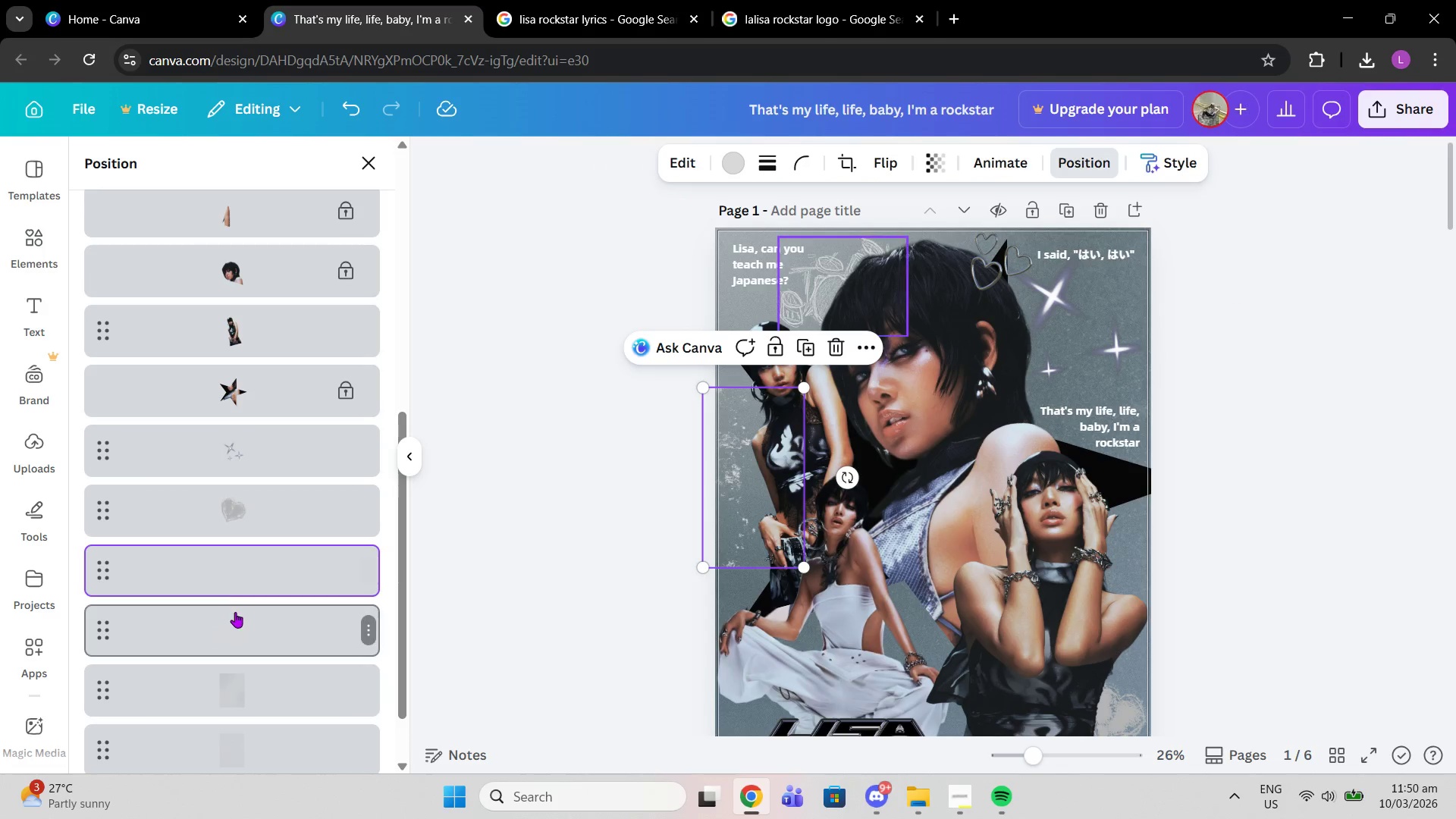 
left_click([235, 612])
 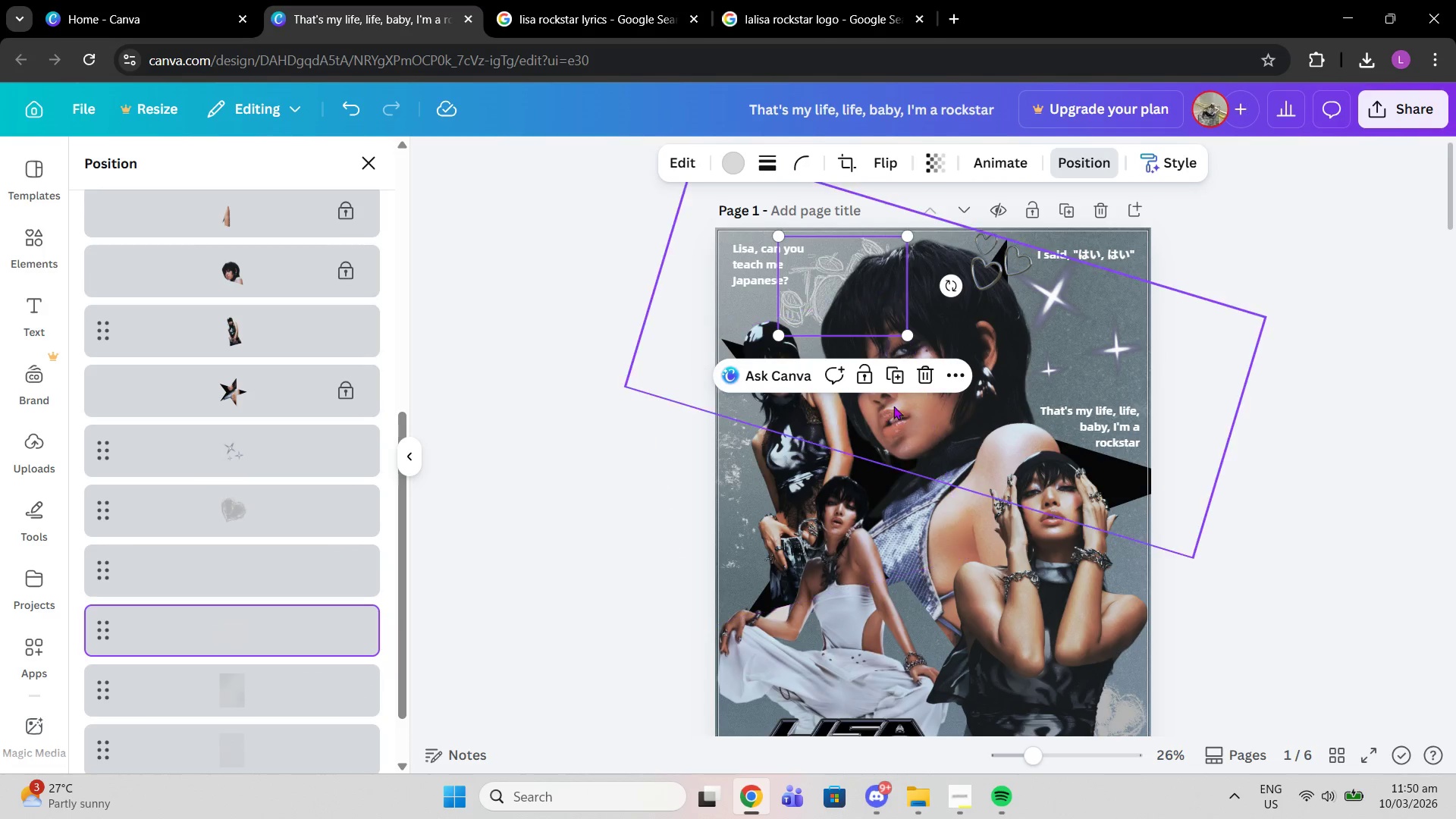 
left_click([931, 376])
 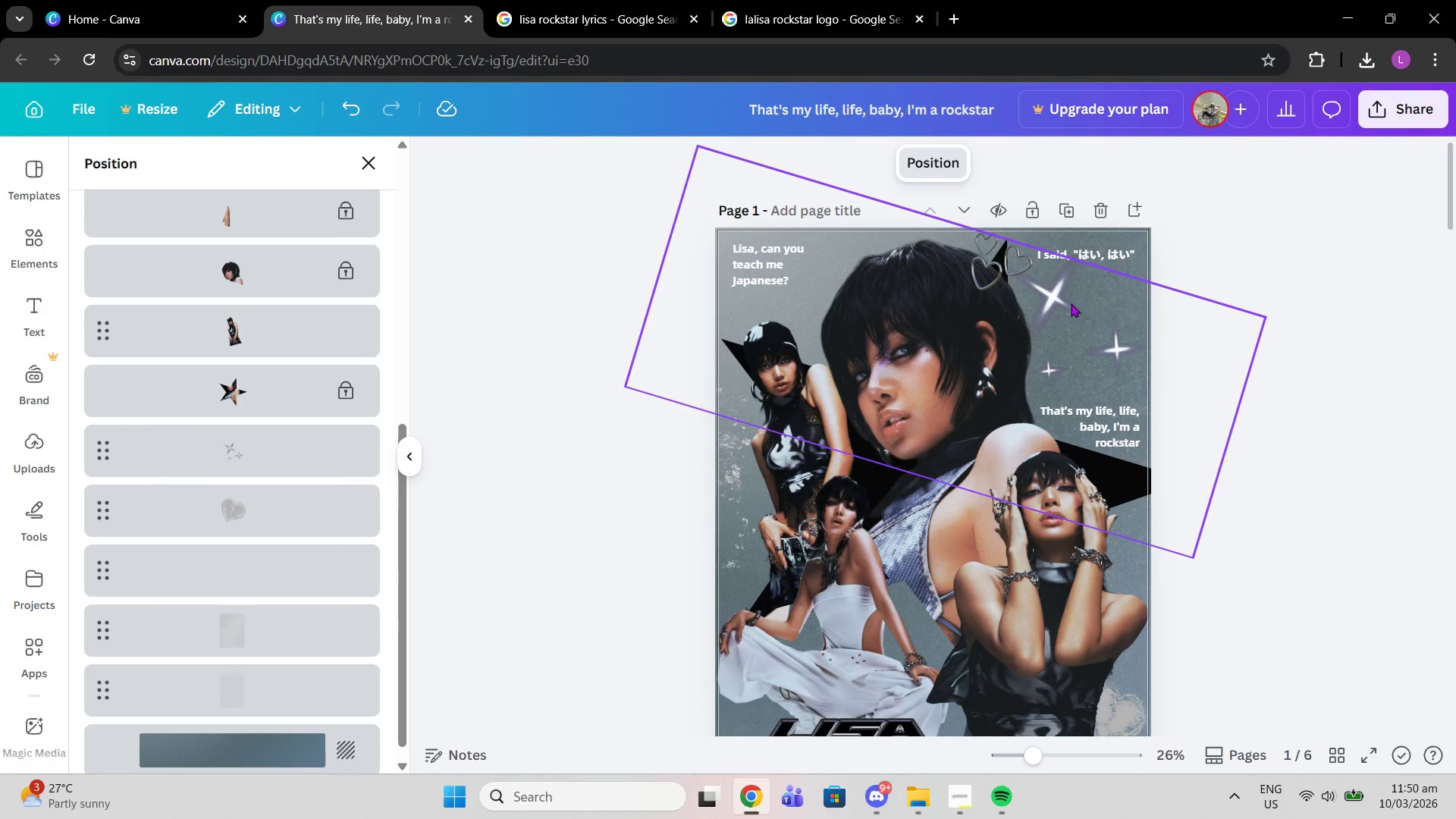 
left_click([1066, 302])
 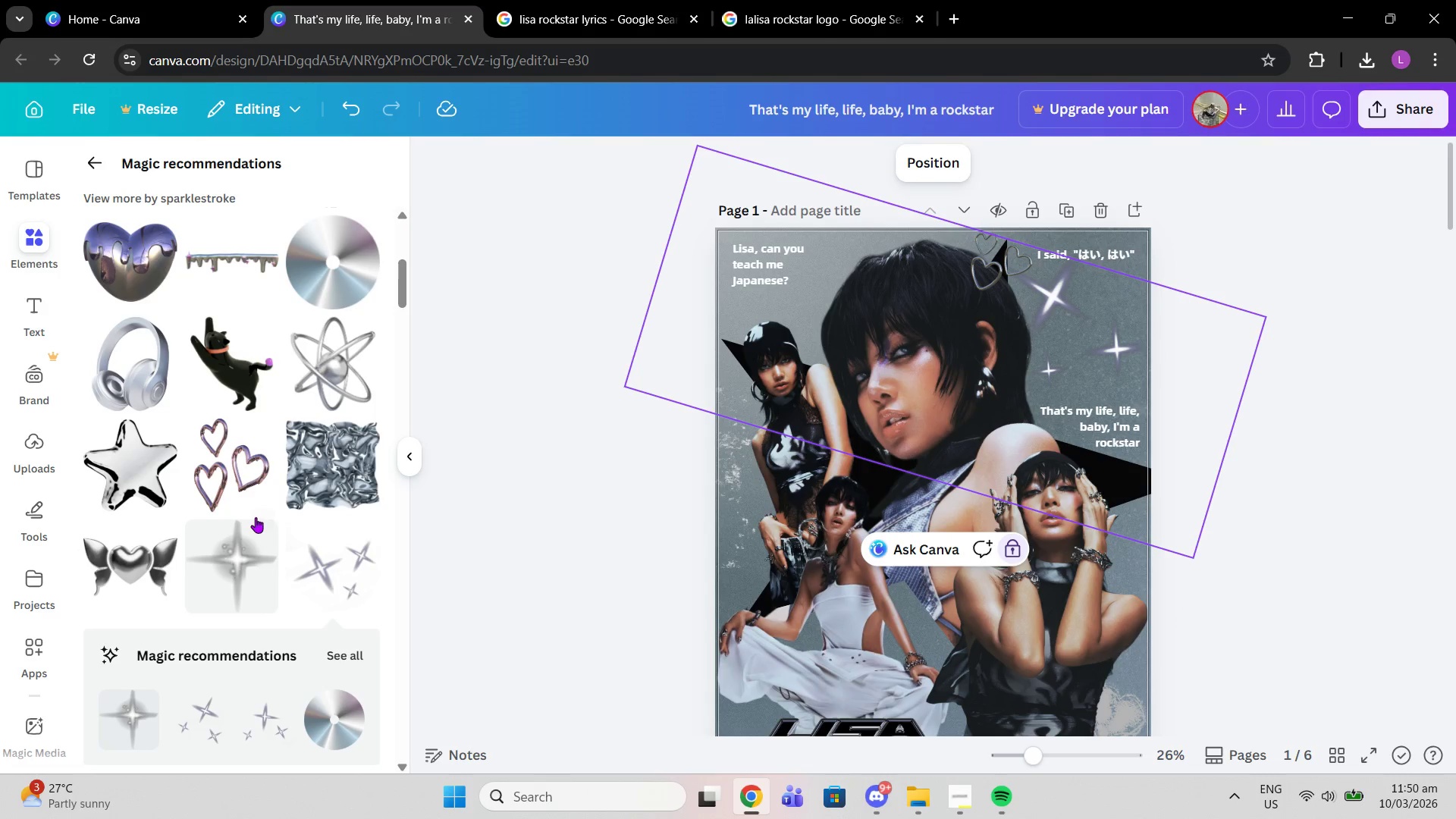 
scroll: coordinate [256, 517], scroll_direction: down, amount: 5.0
 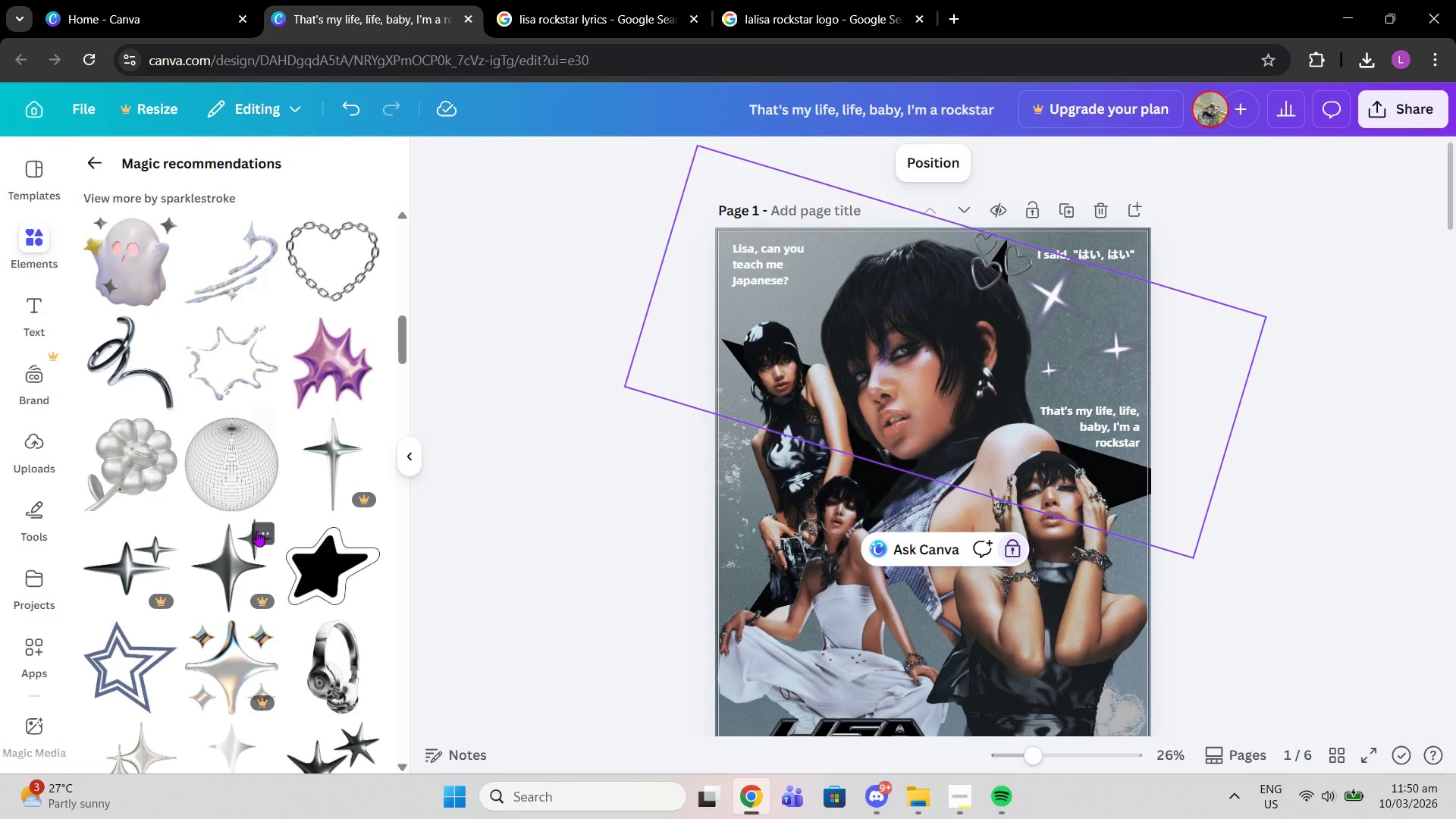 
scroll: coordinate [257, 531], scroll_direction: up, amount: 14.0
 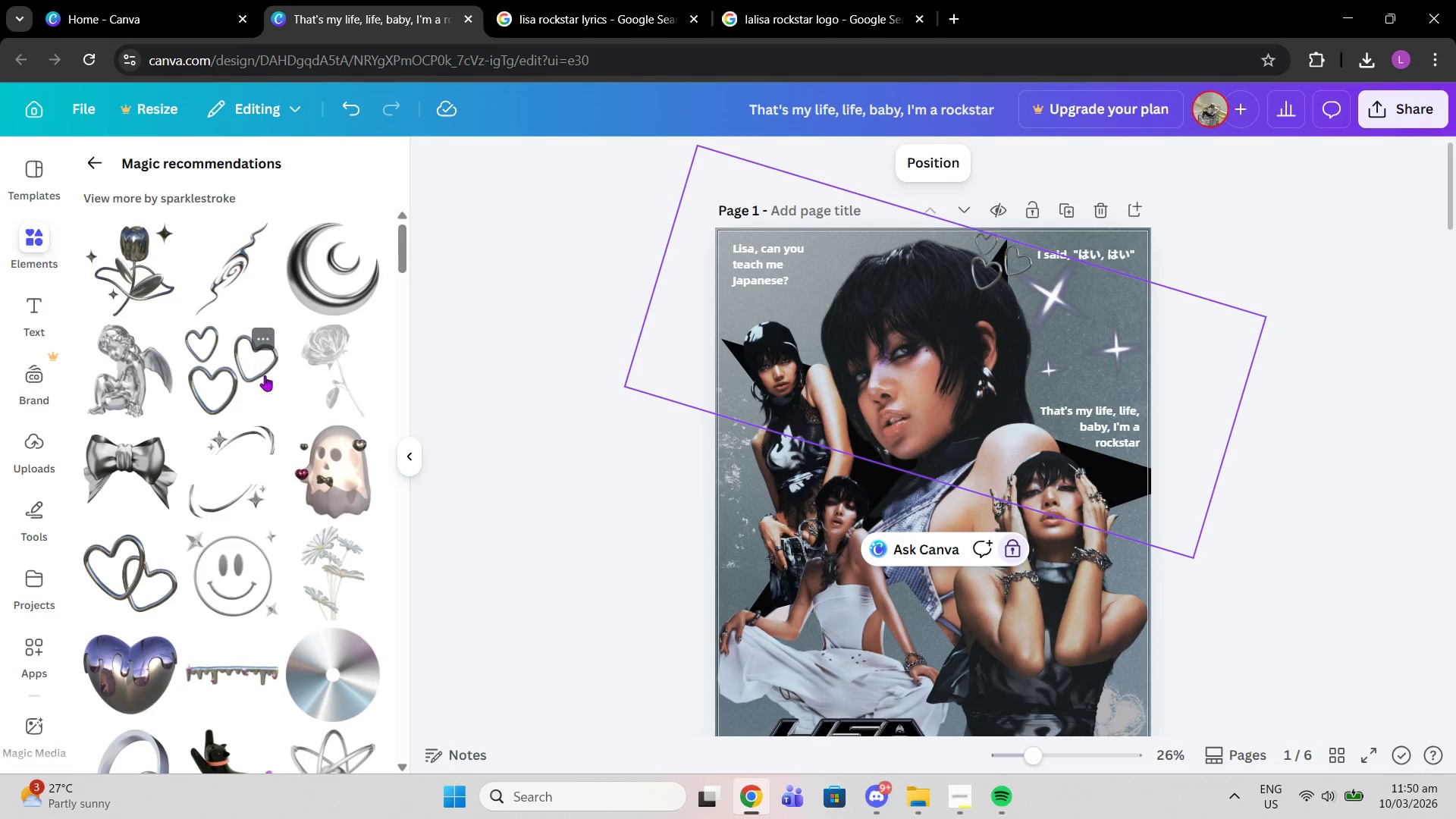 
left_click([246, 484])
 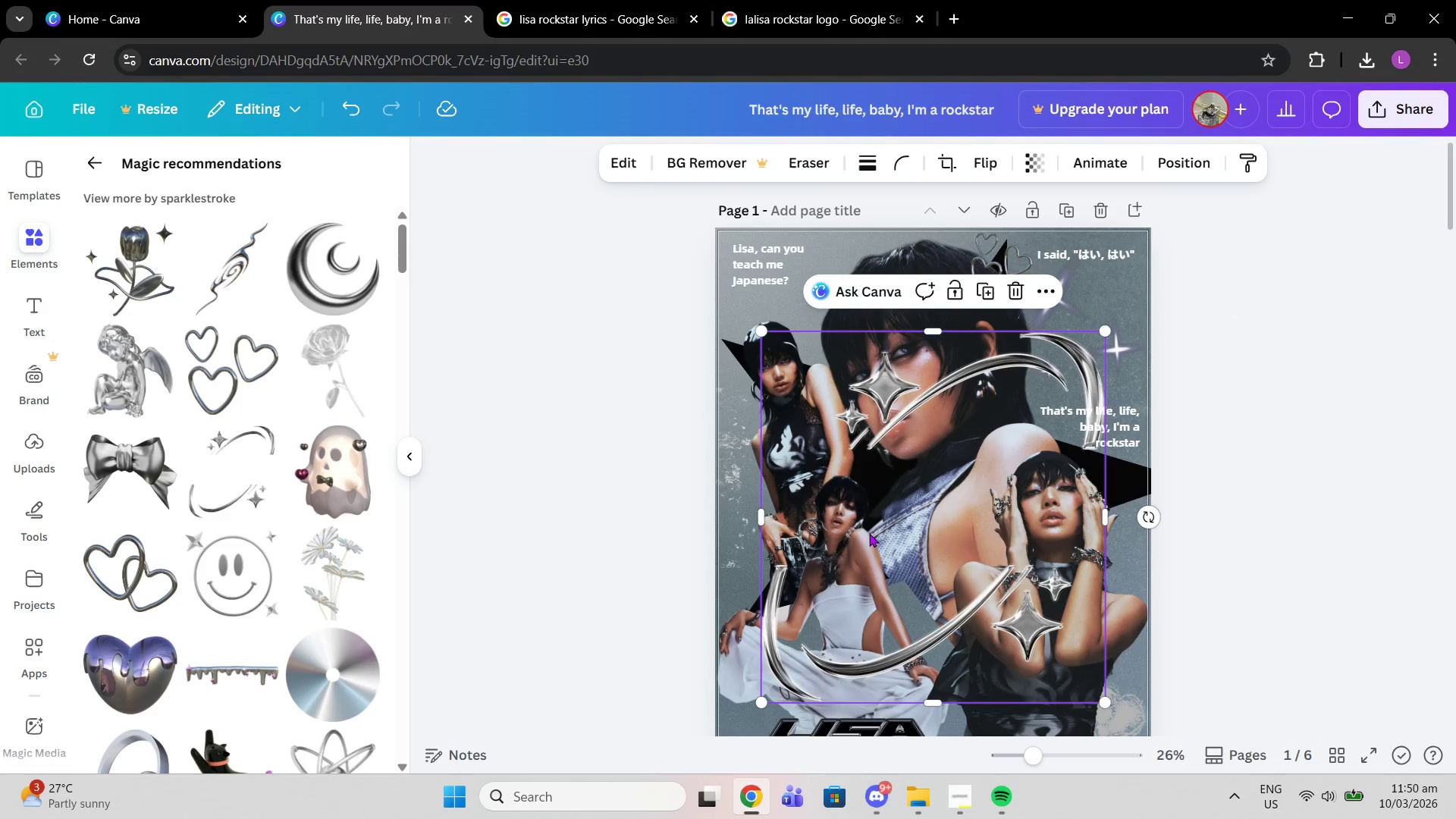 
left_click_drag(start_coordinate=[898, 578], to_coordinate=[822, 366])
 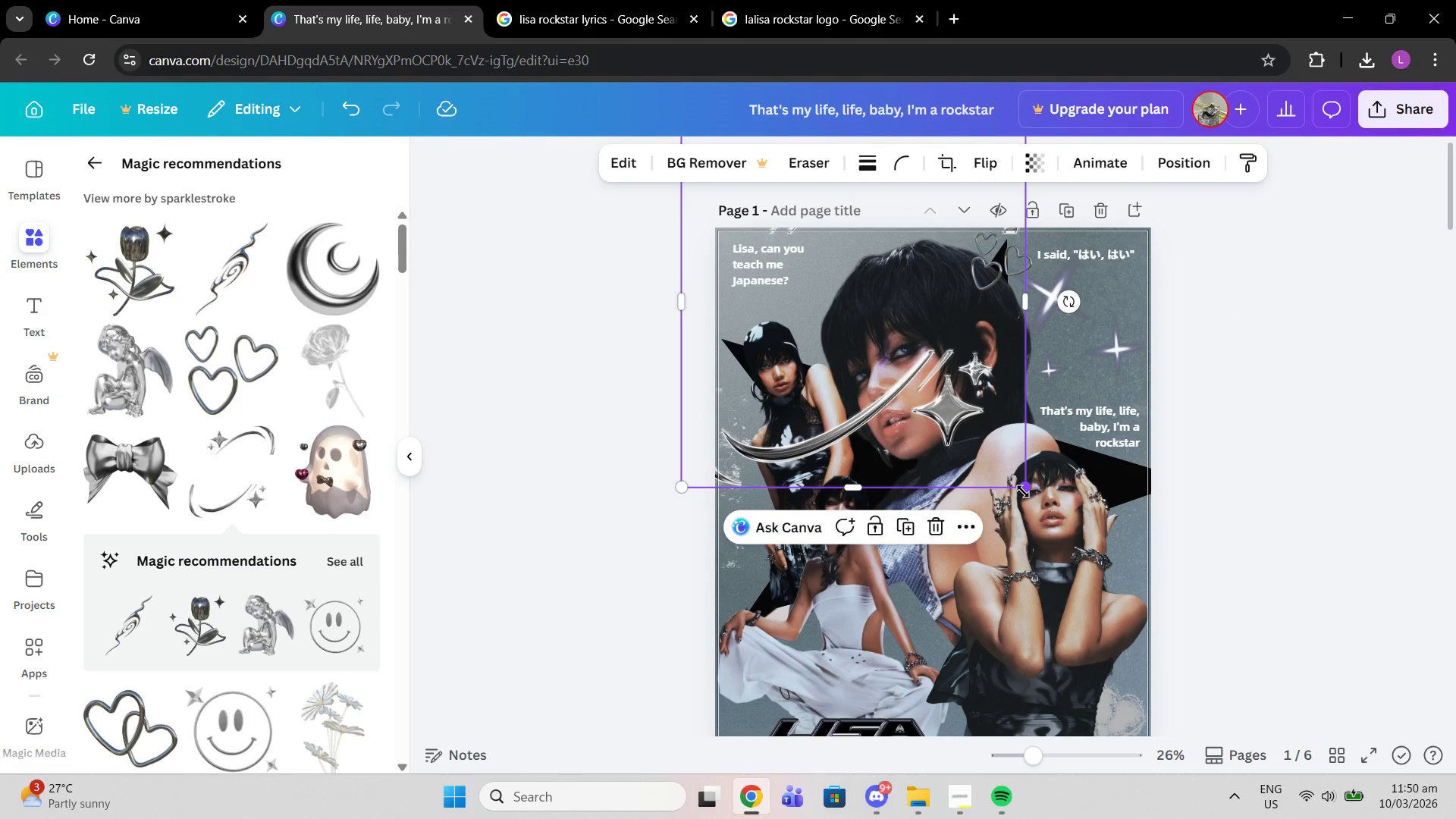 
left_click_drag(start_coordinate=[1023, 491], to_coordinate=[742, 244])
 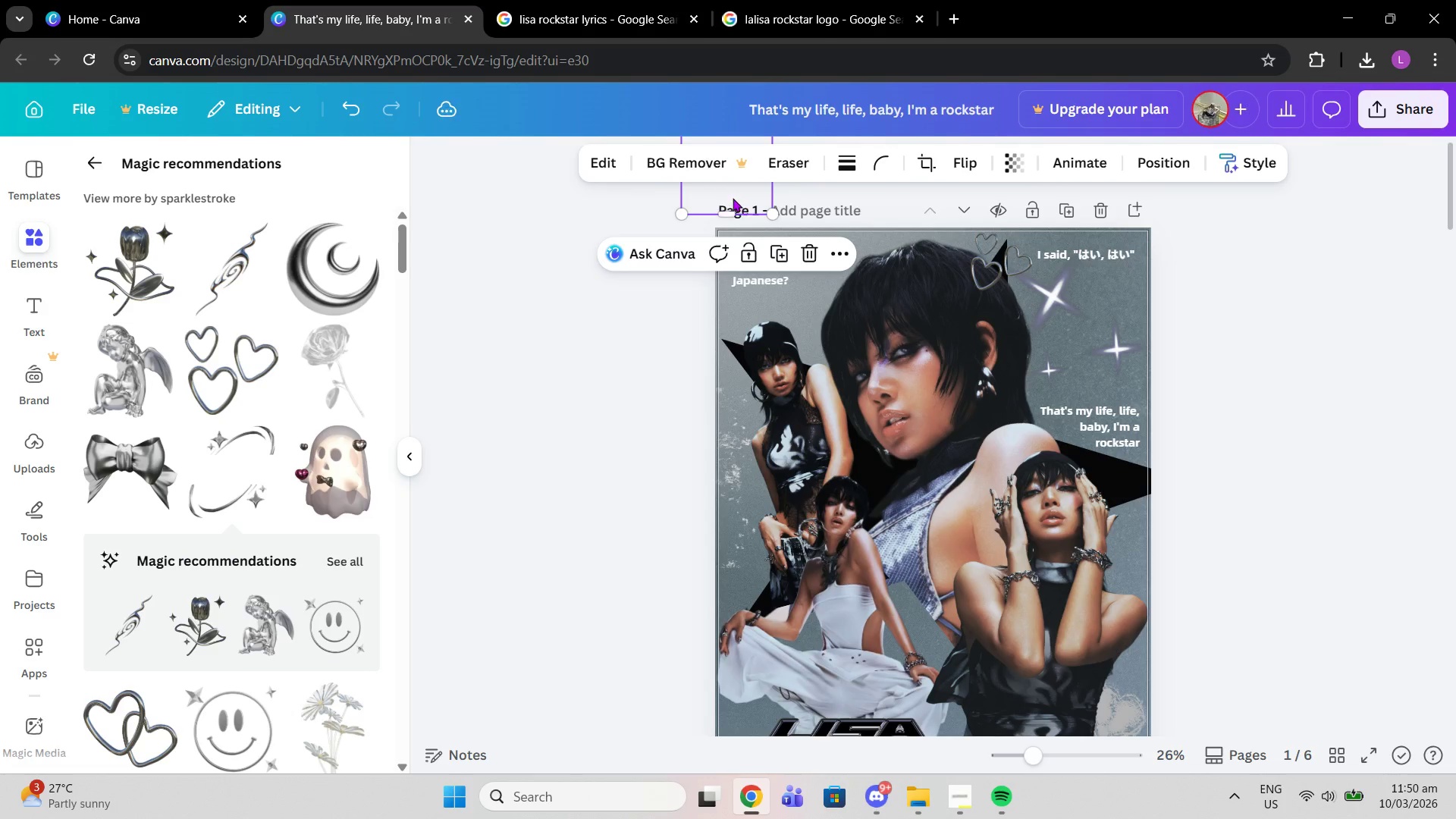 
left_click_drag(start_coordinate=[733, 198], to_coordinate=[847, 326])
 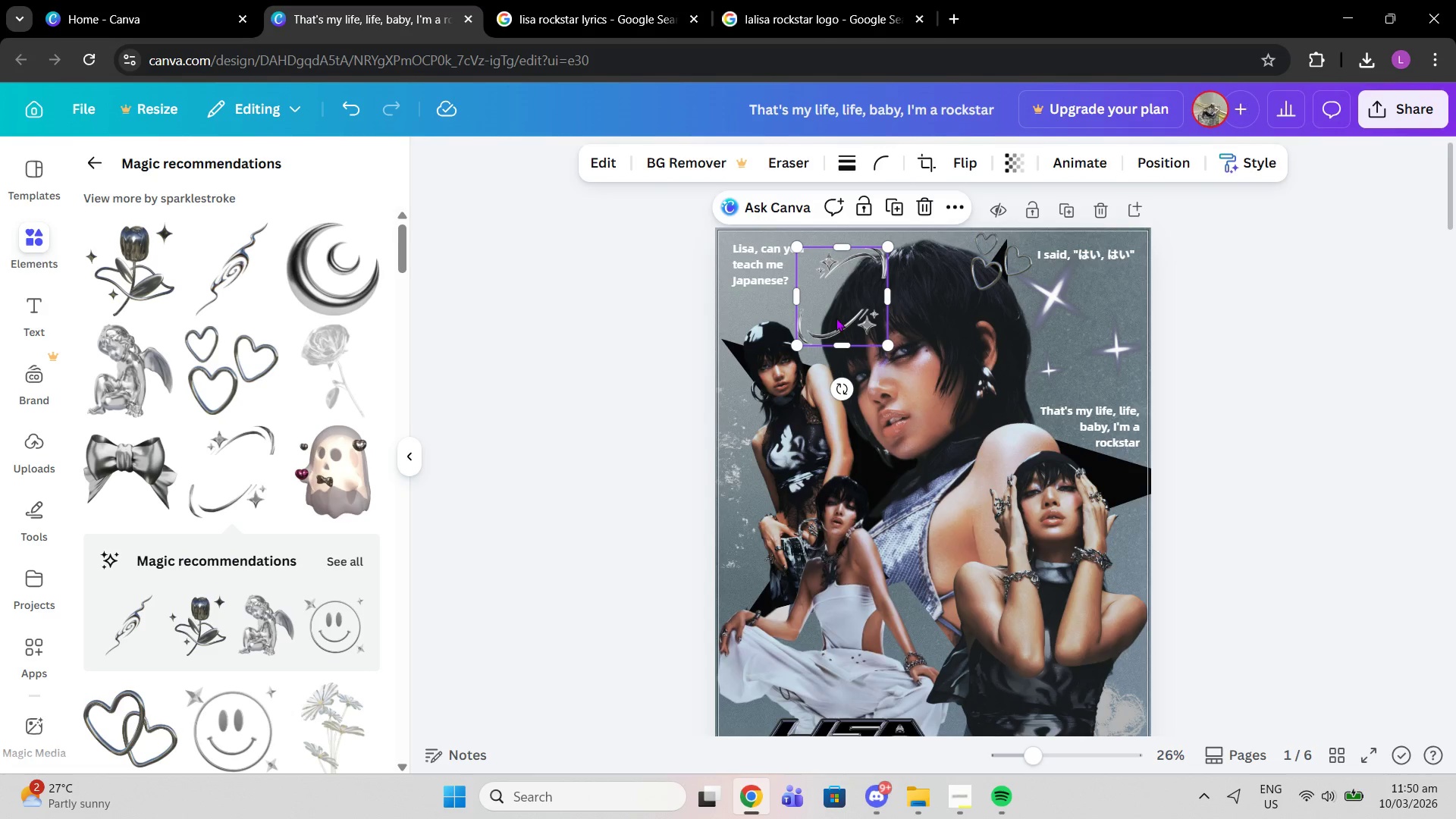 
left_click_drag(start_coordinate=[836, 318], to_coordinate=[822, 312])
 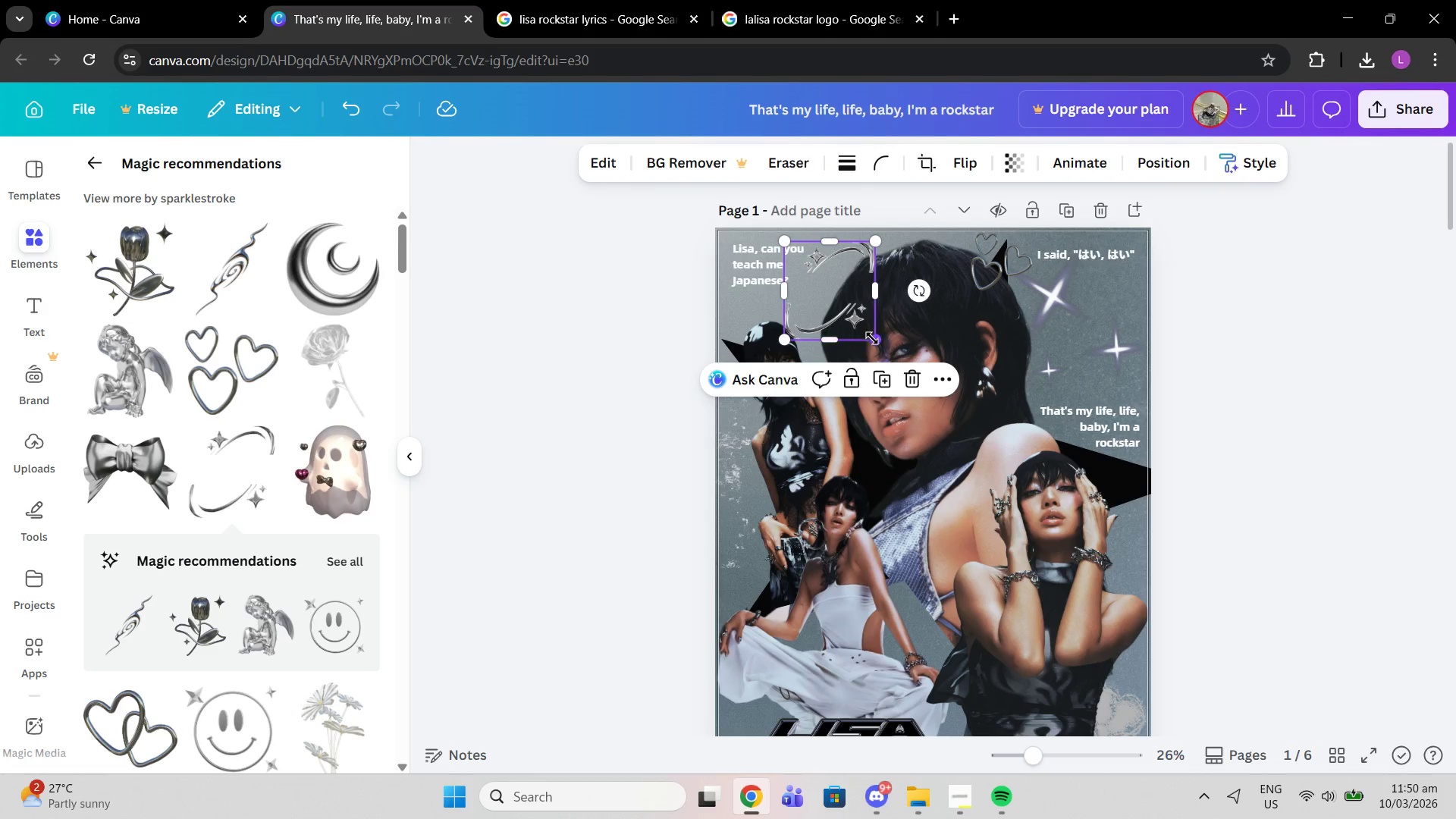 
left_click_drag(start_coordinate=[874, 342], to_coordinate=[833, 325])
 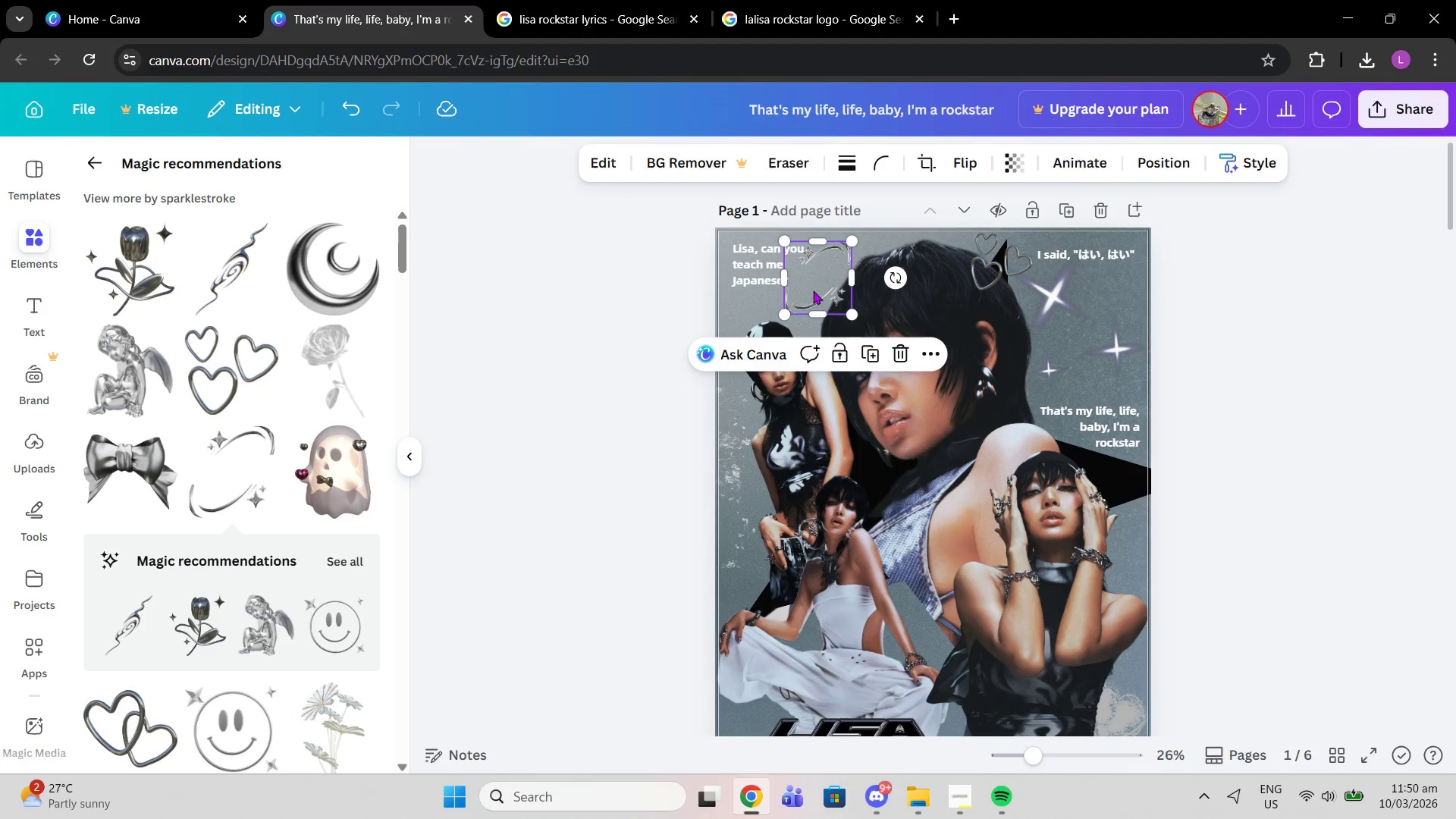 
left_click_drag(start_coordinate=[813, 290], to_coordinate=[1106, 378])
 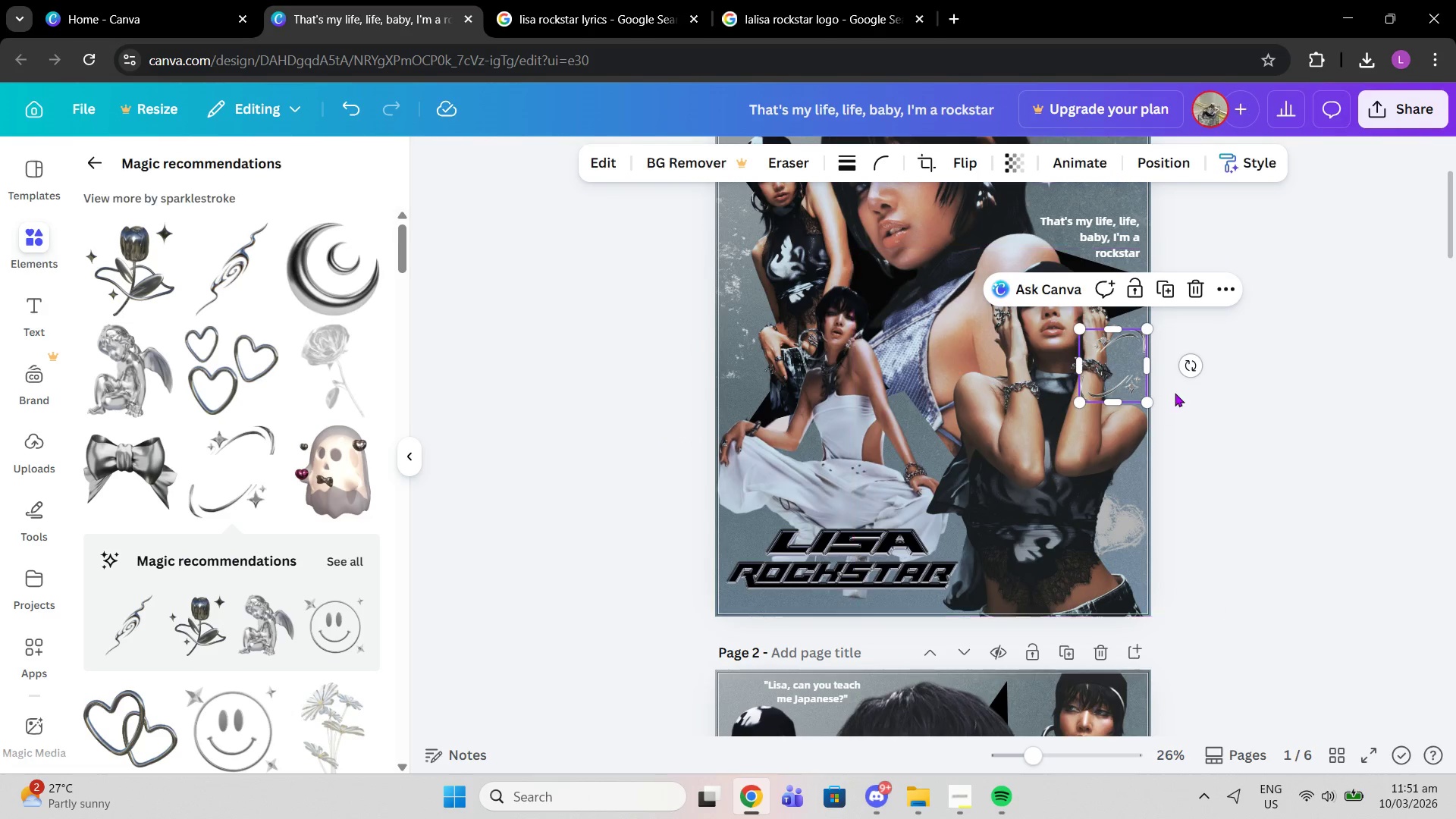 
scroll: coordinate [907, 488], scroll_direction: down, amount: 2.0
 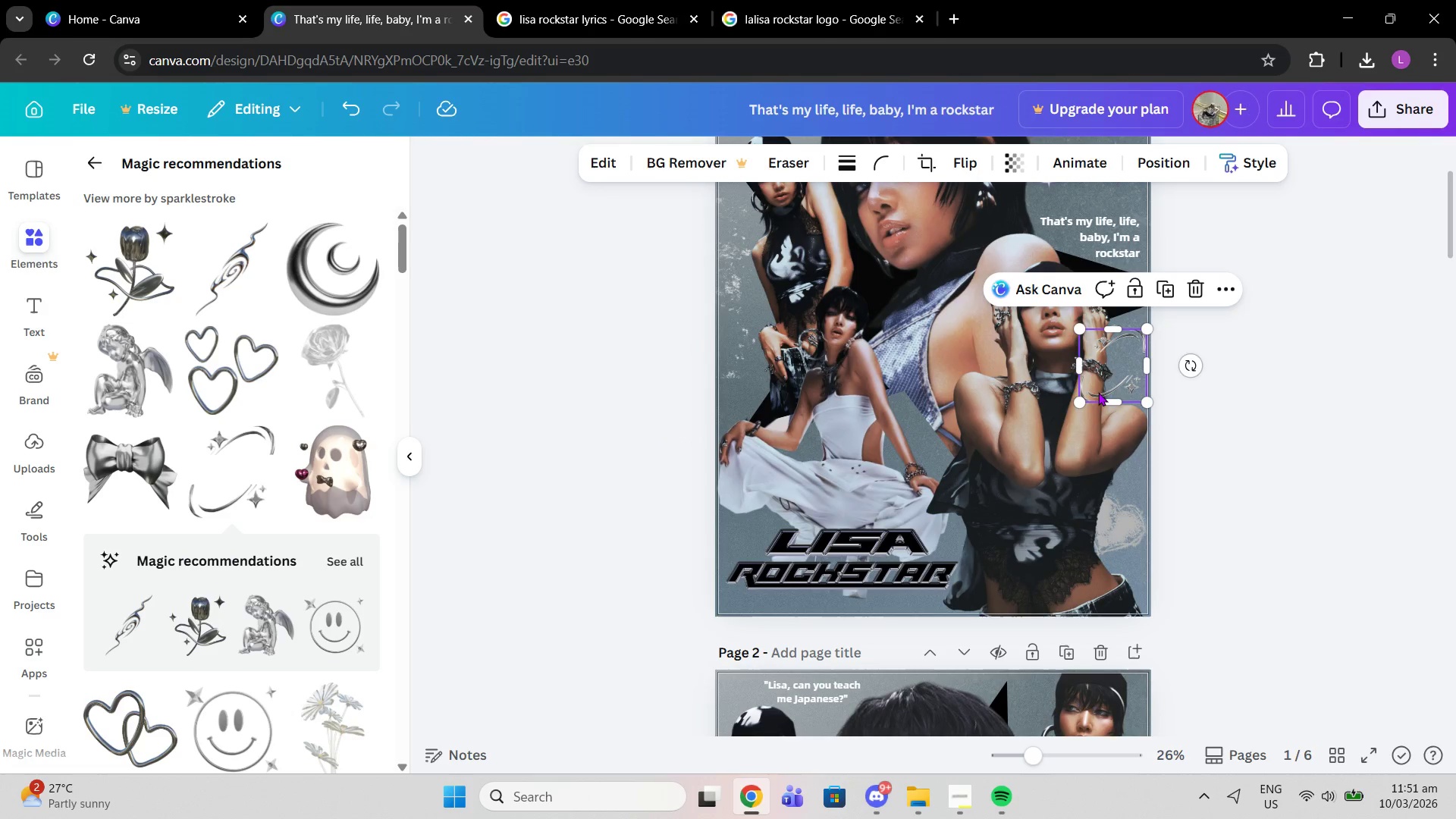 
left_click_drag(start_coordinate=[1191, 362], to_coordinate=[1175, 308])
 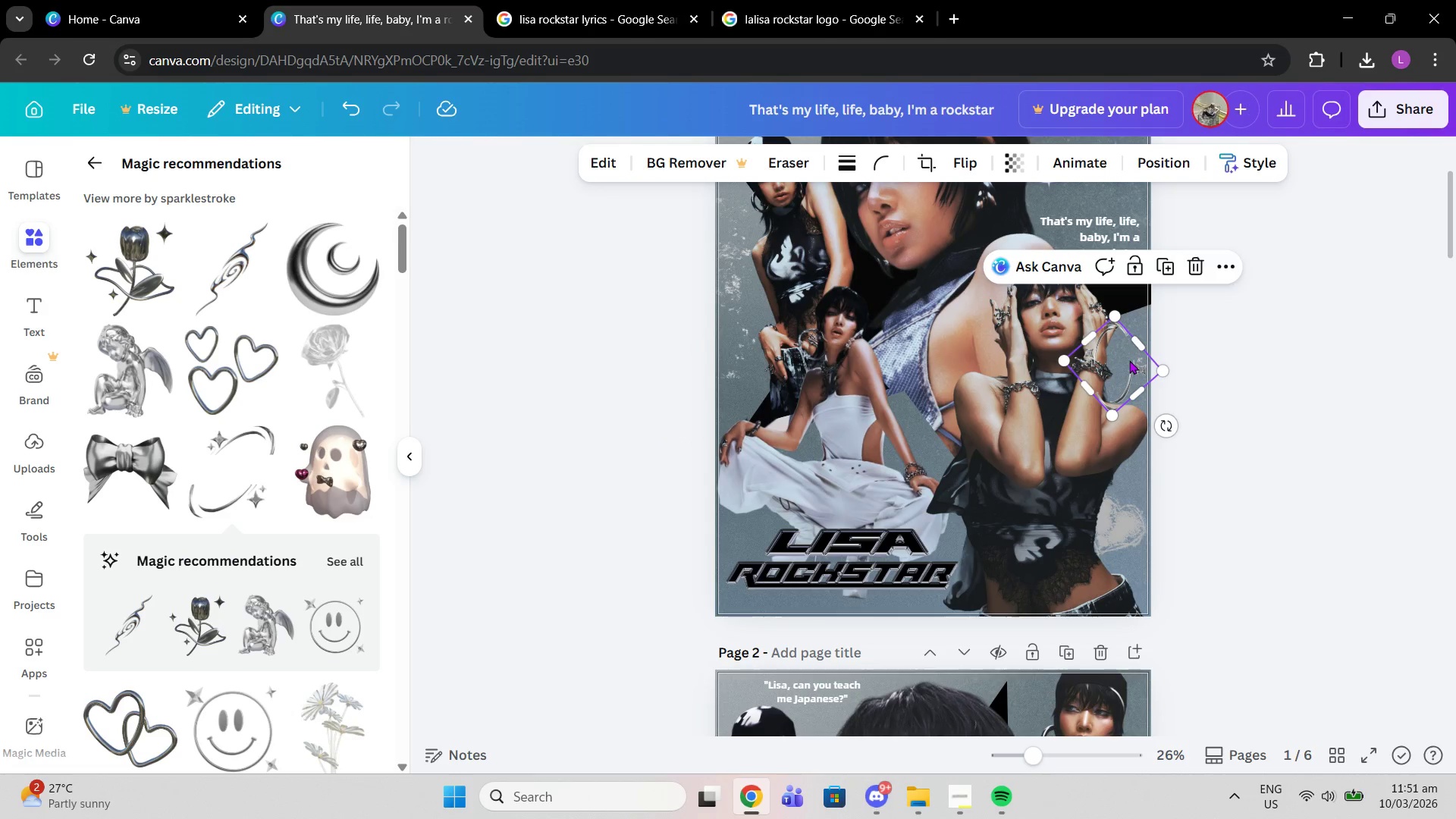 
left_click_drag(start_coordinate=[1129, 360], to_coordinate=[828, 287])
 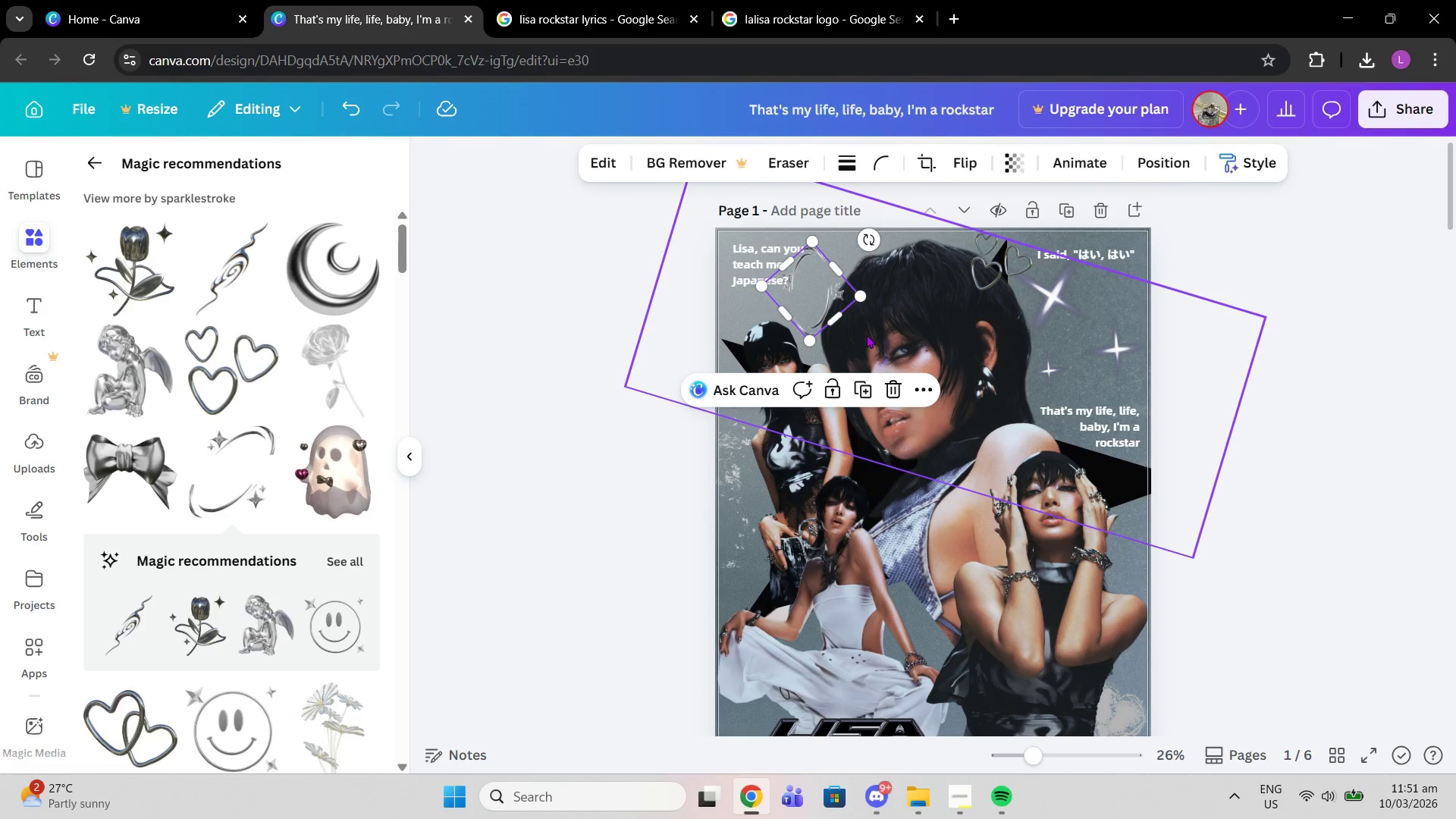 
scroll: coordinate [771, 234], scroll_direction: up, amount: 3.0
 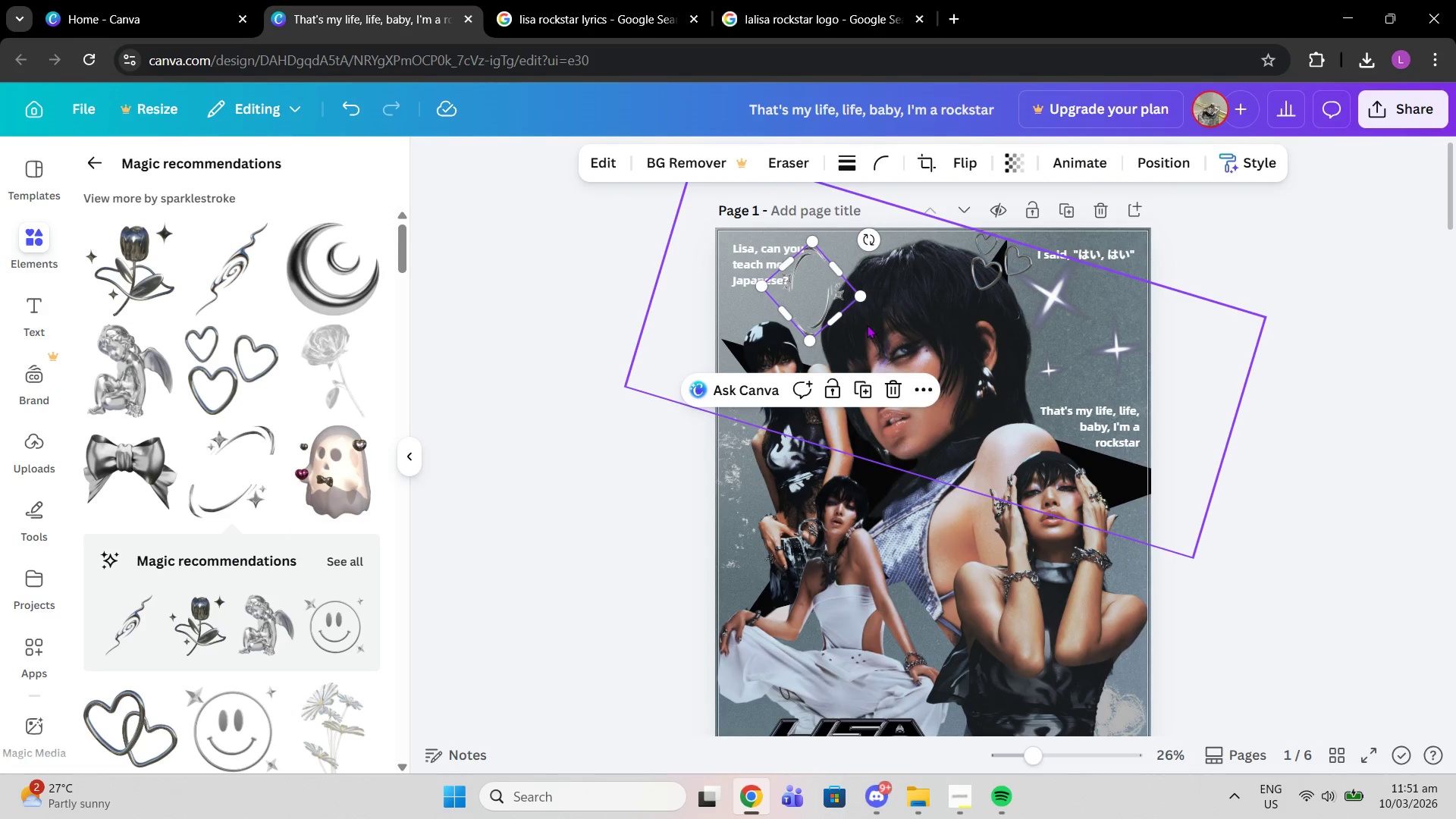 
left_click([895, 400])
 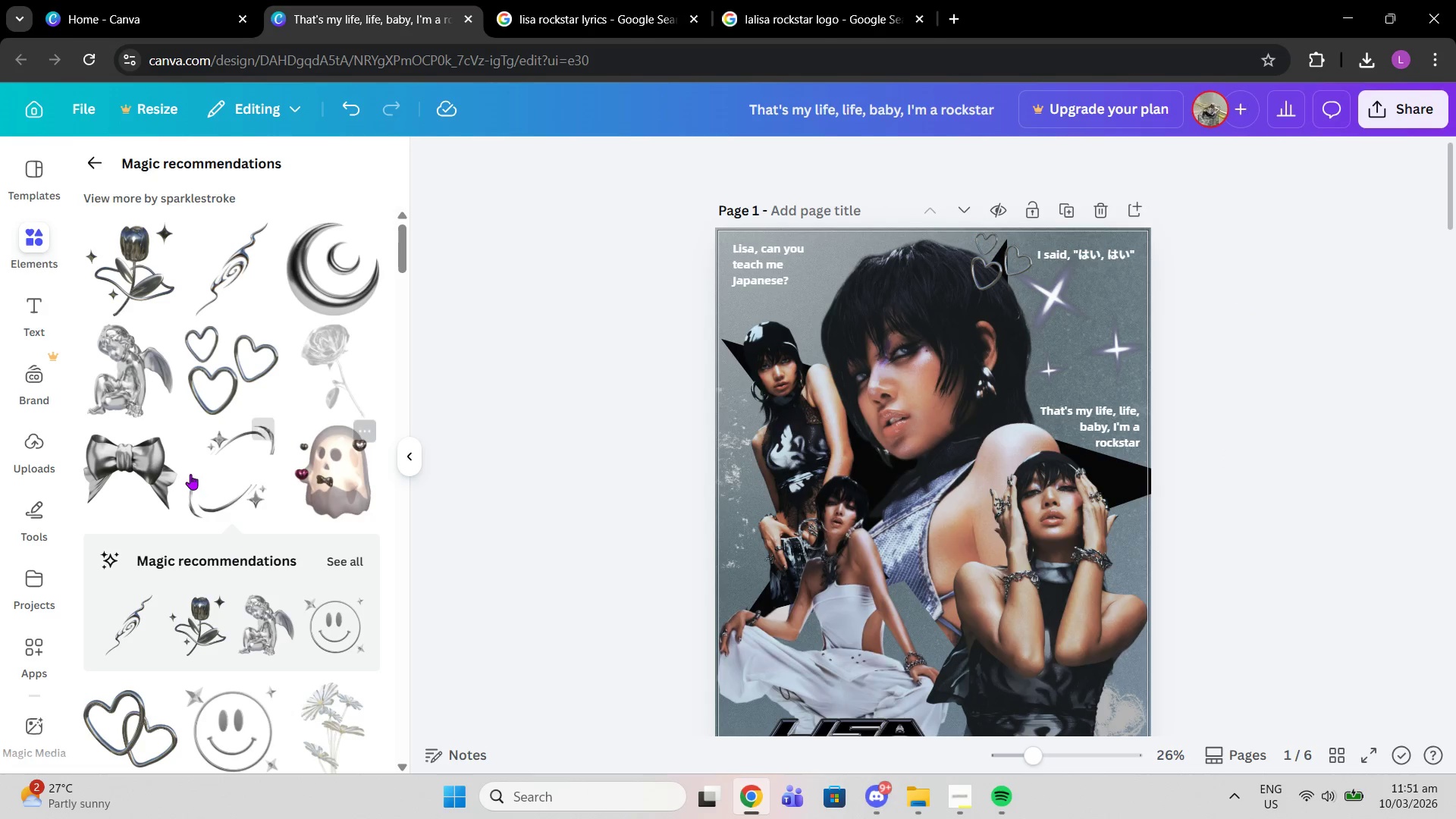 
scroll: coordinate [273, 516], scroll_direction: down, amount: 7.0
 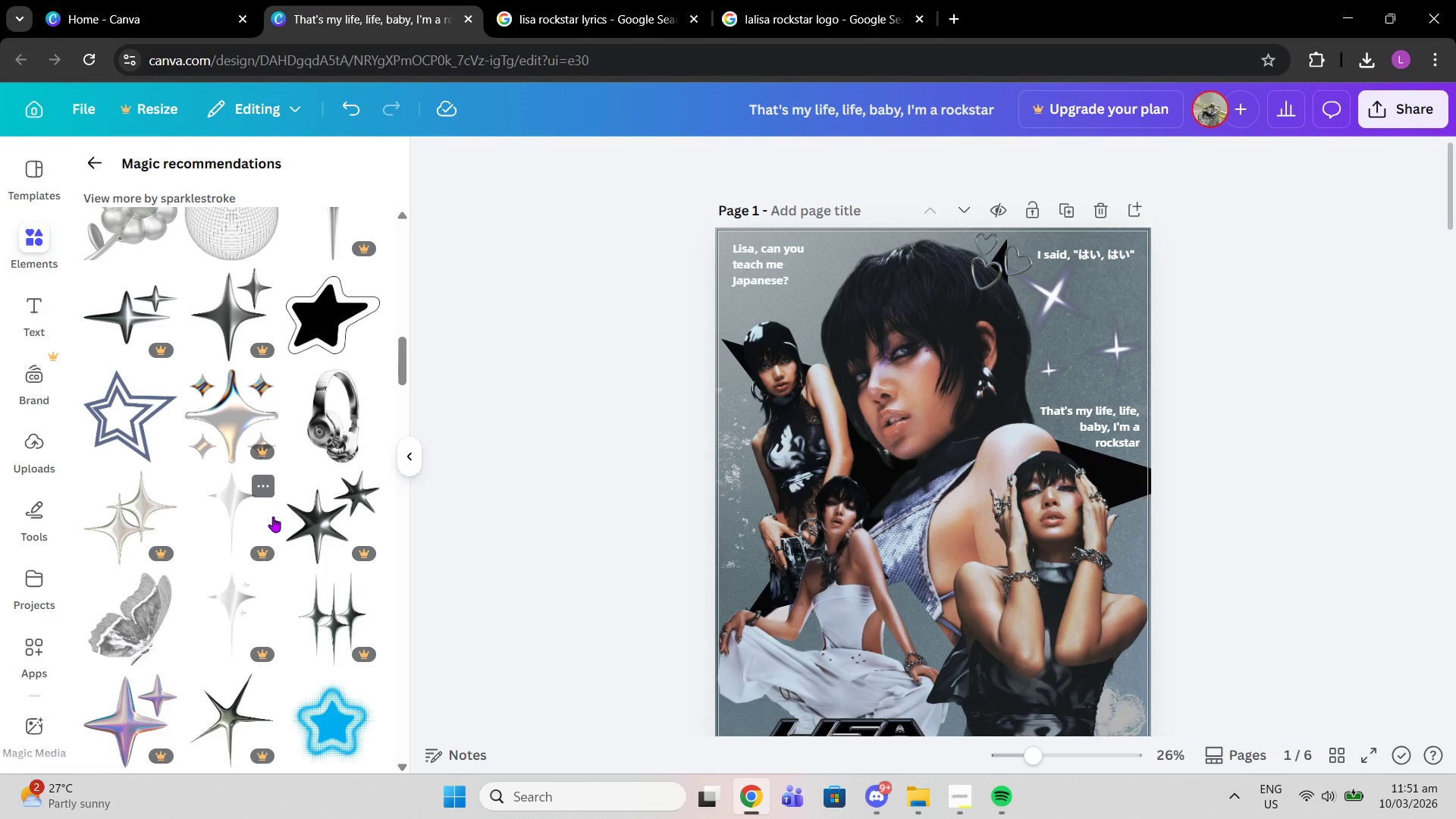 
scroll: coordinate [321, 555], scroll_direction: down, amount: 15.0
 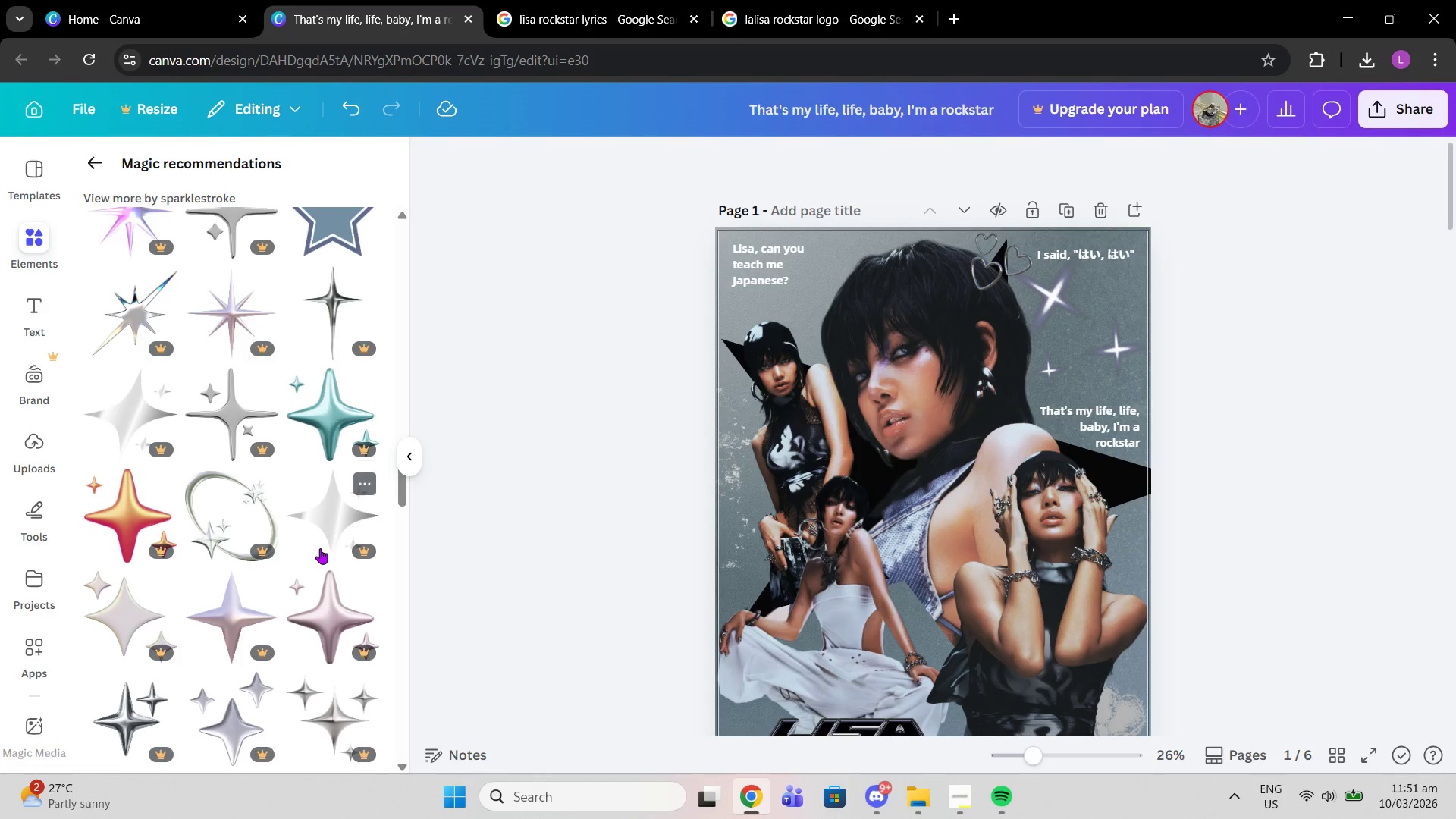 
scroll: coordinate [315, 489], scroll_direction: down, amount: 8.0
 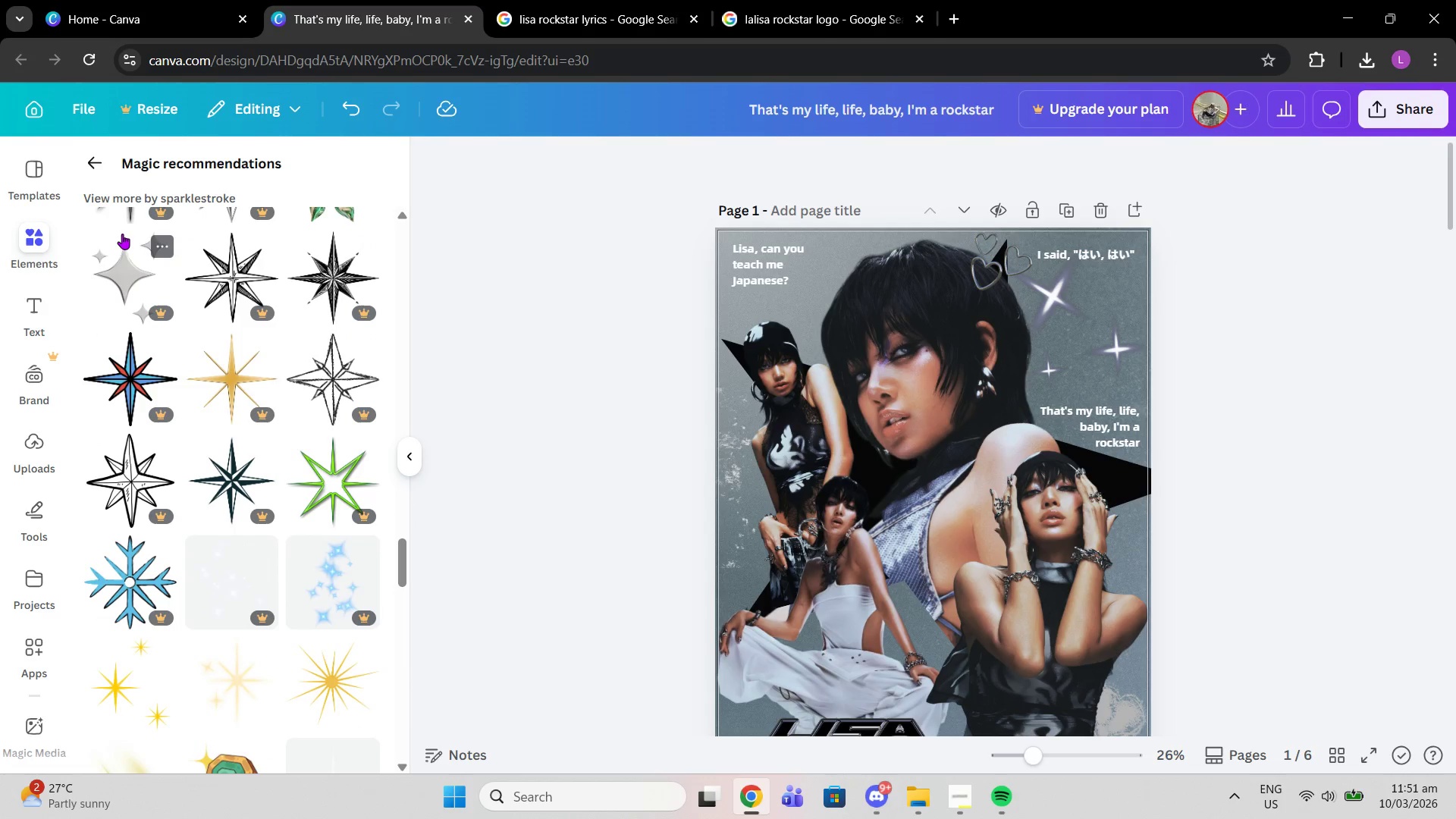 
left_click([99, 159])
 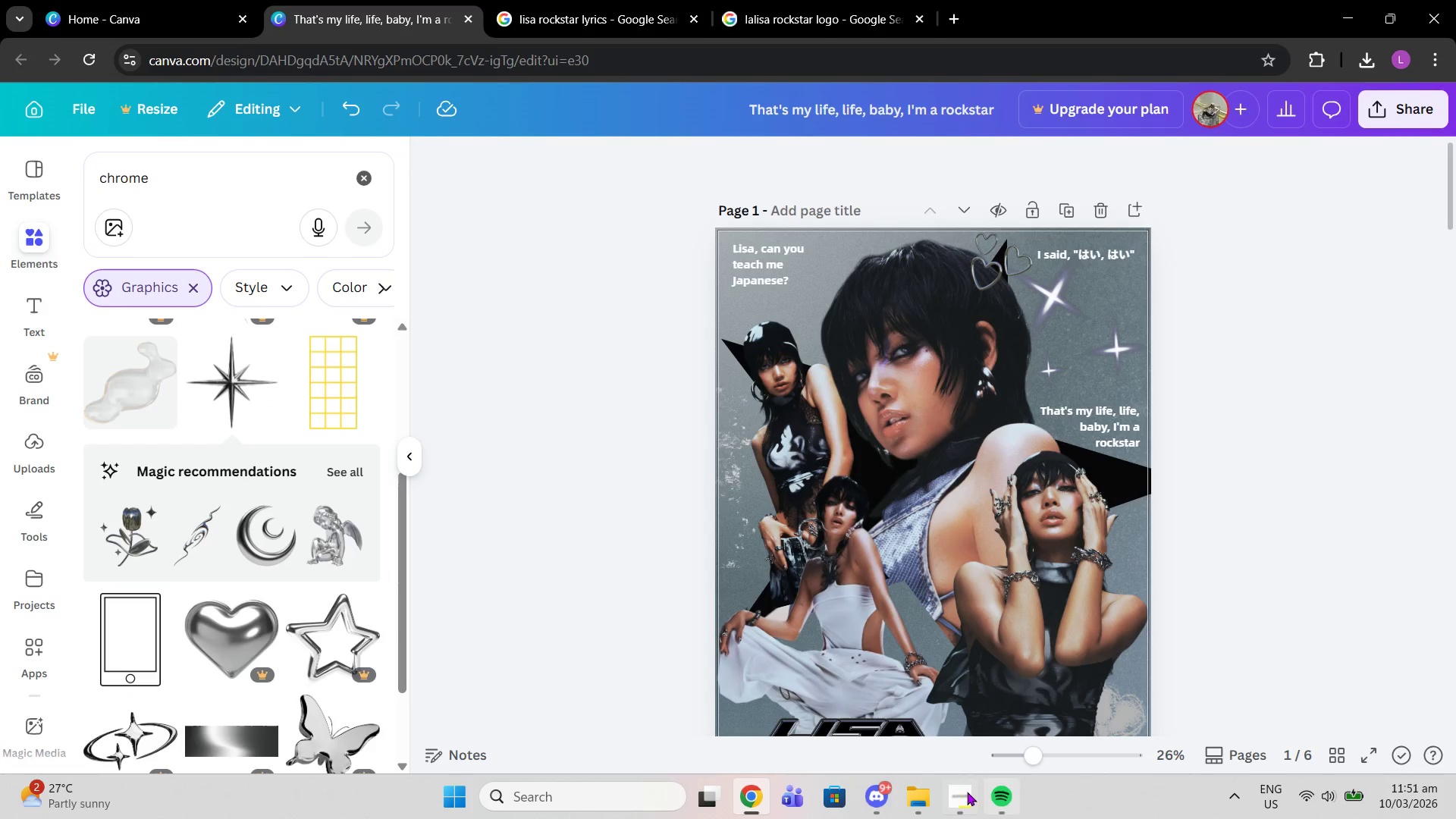 
left_click([961, 789])